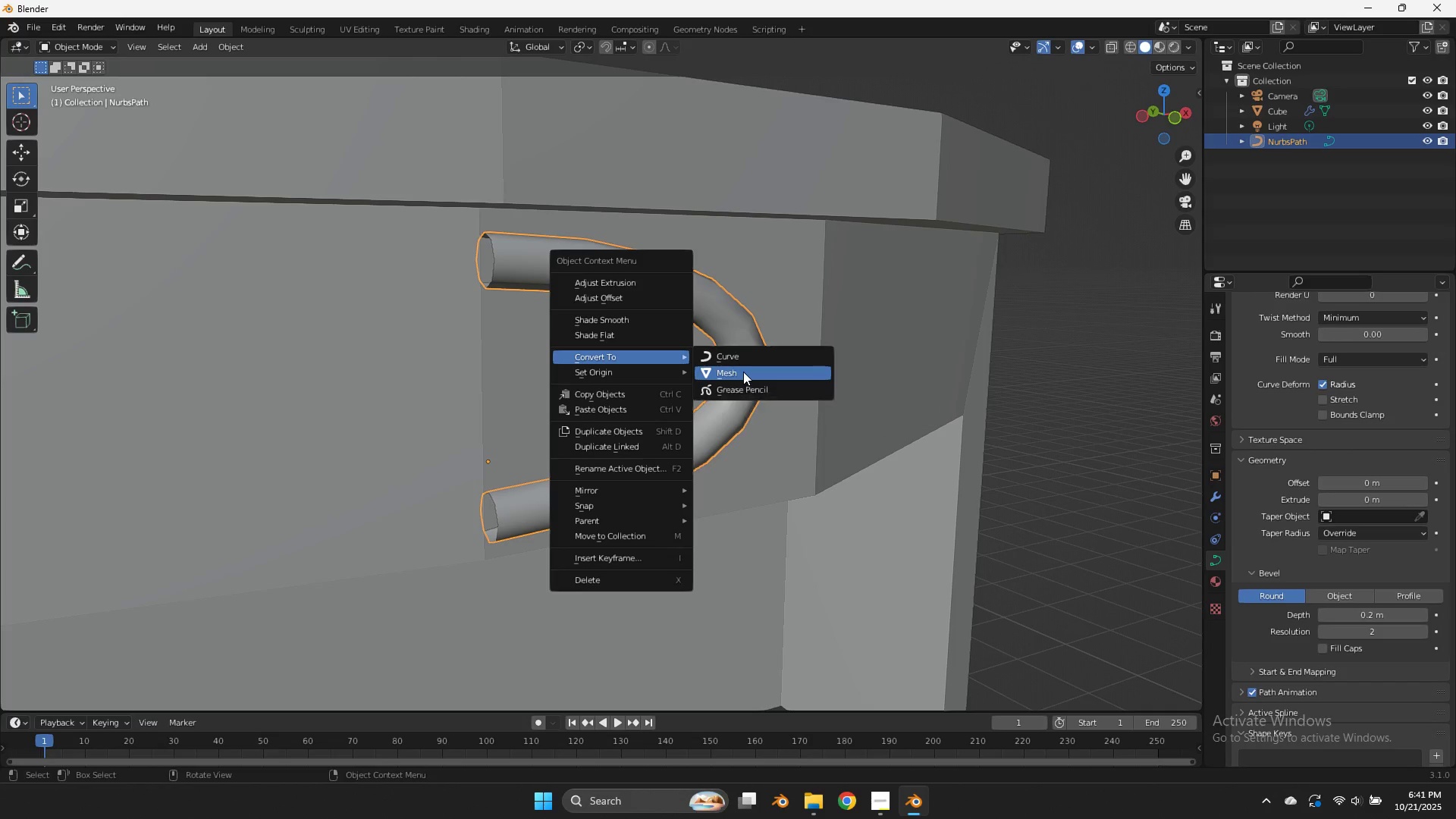 
left_click([743, 372])
 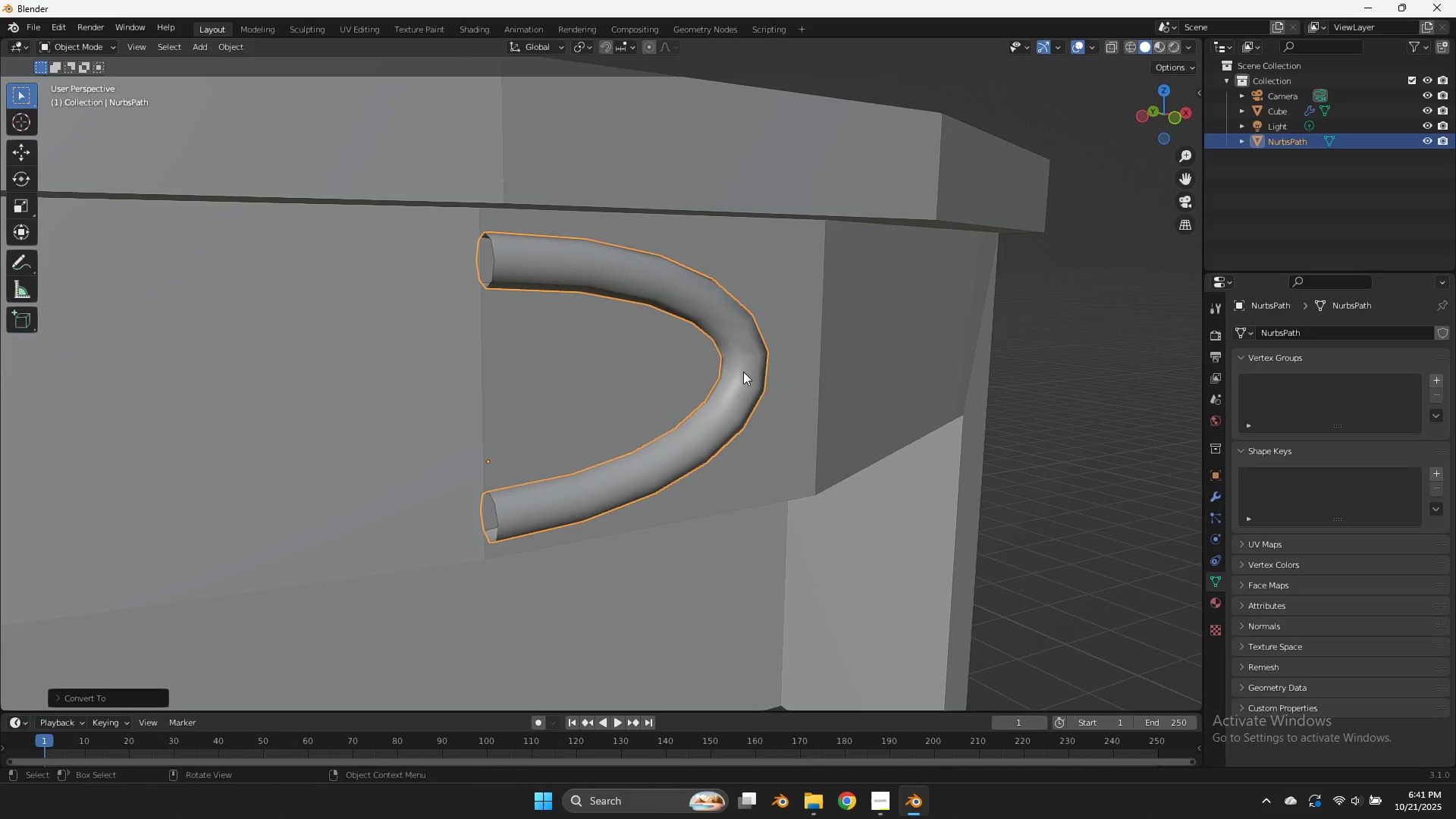 
key(Tab)
 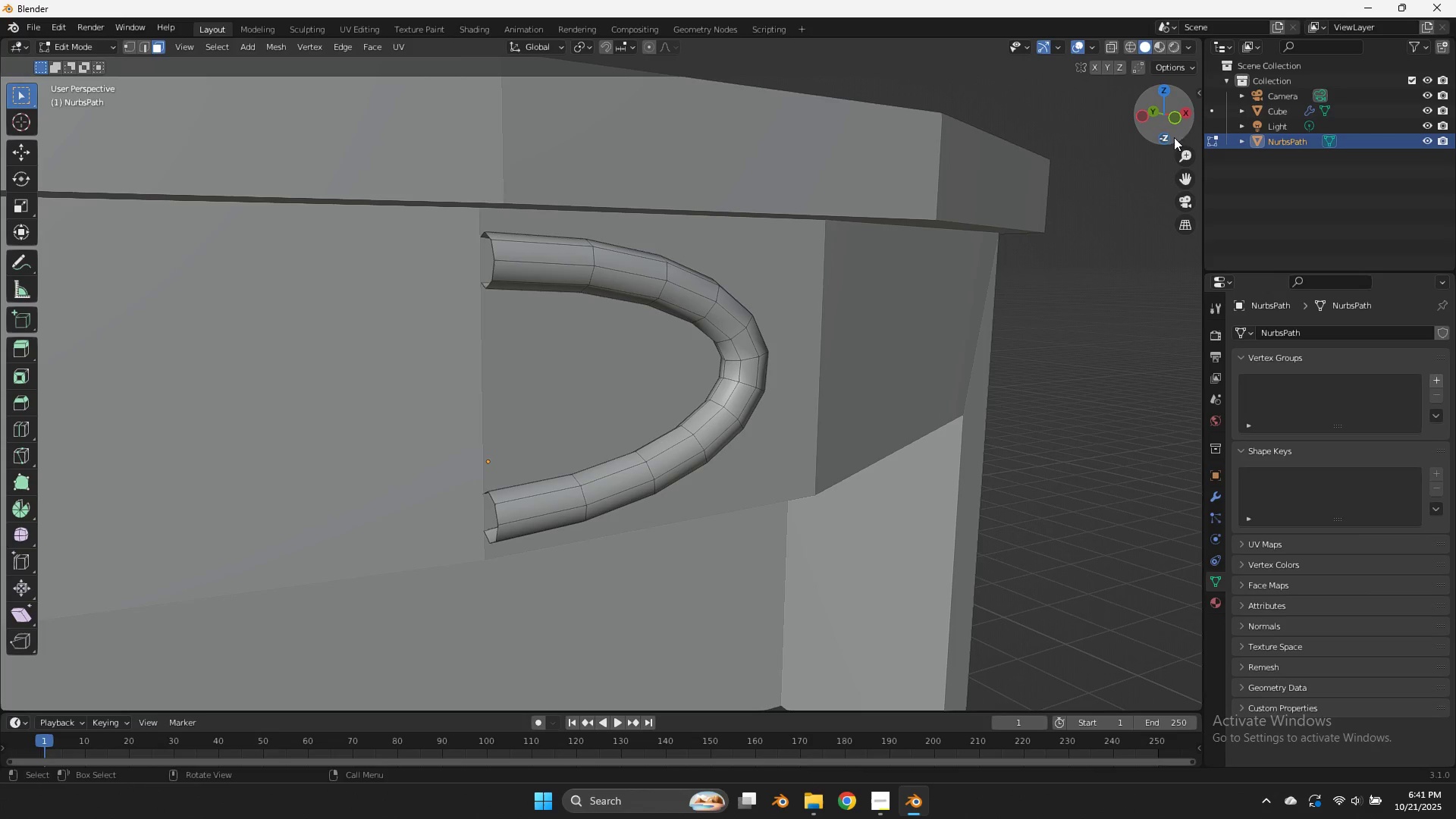 
left_click([1173, 127])
 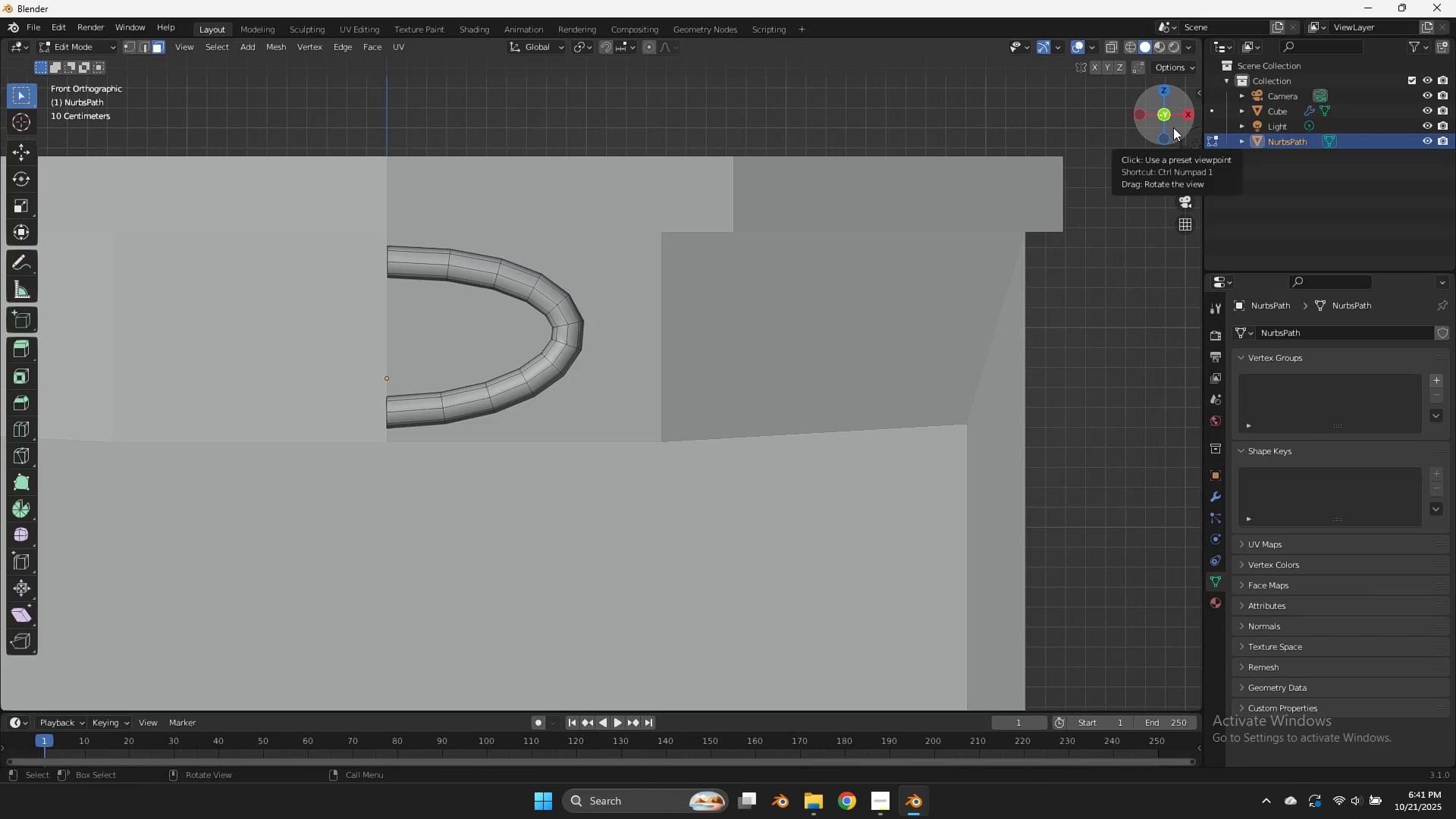 
key(Tab)
 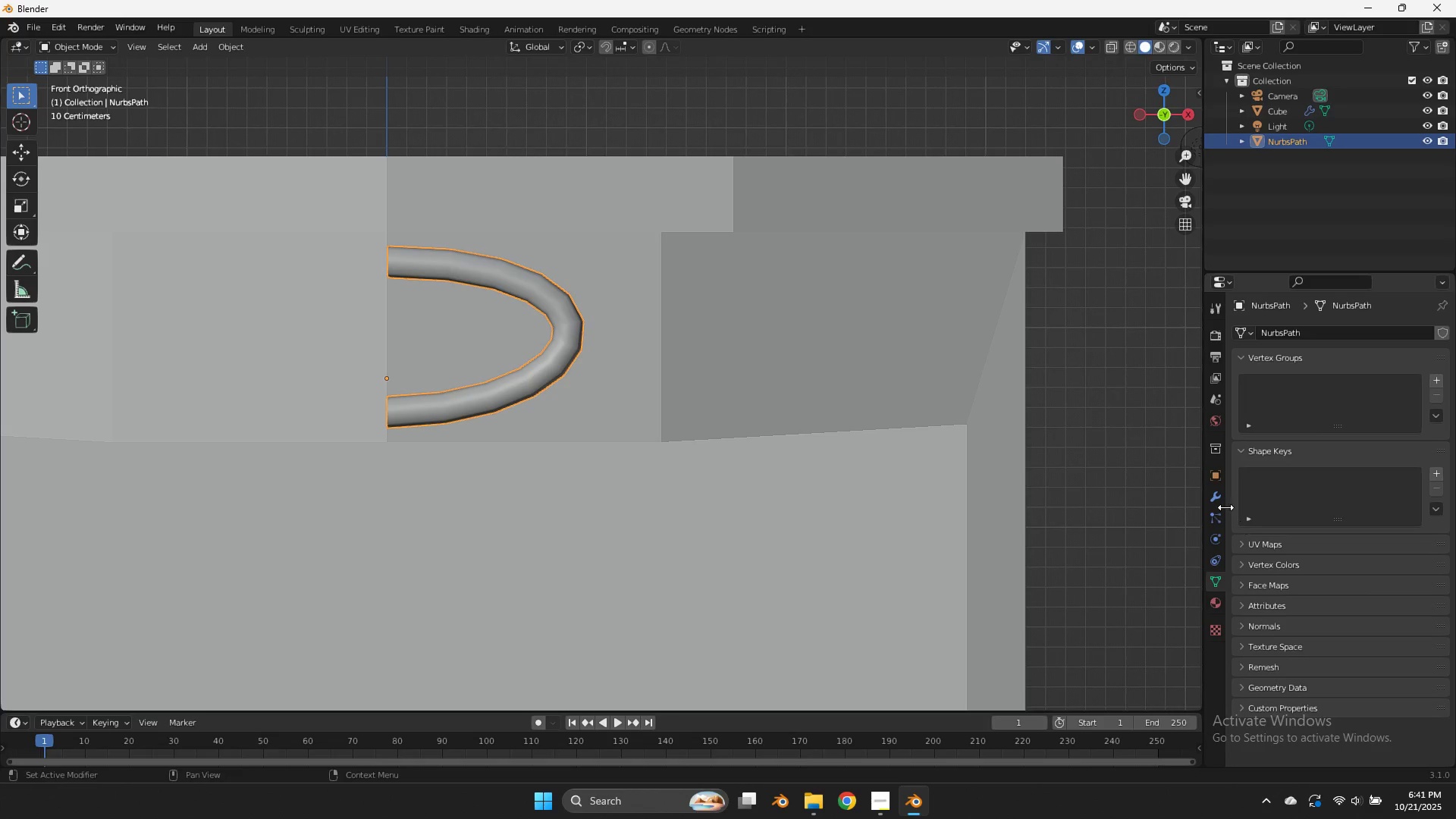 
left_click([1220, 502])
 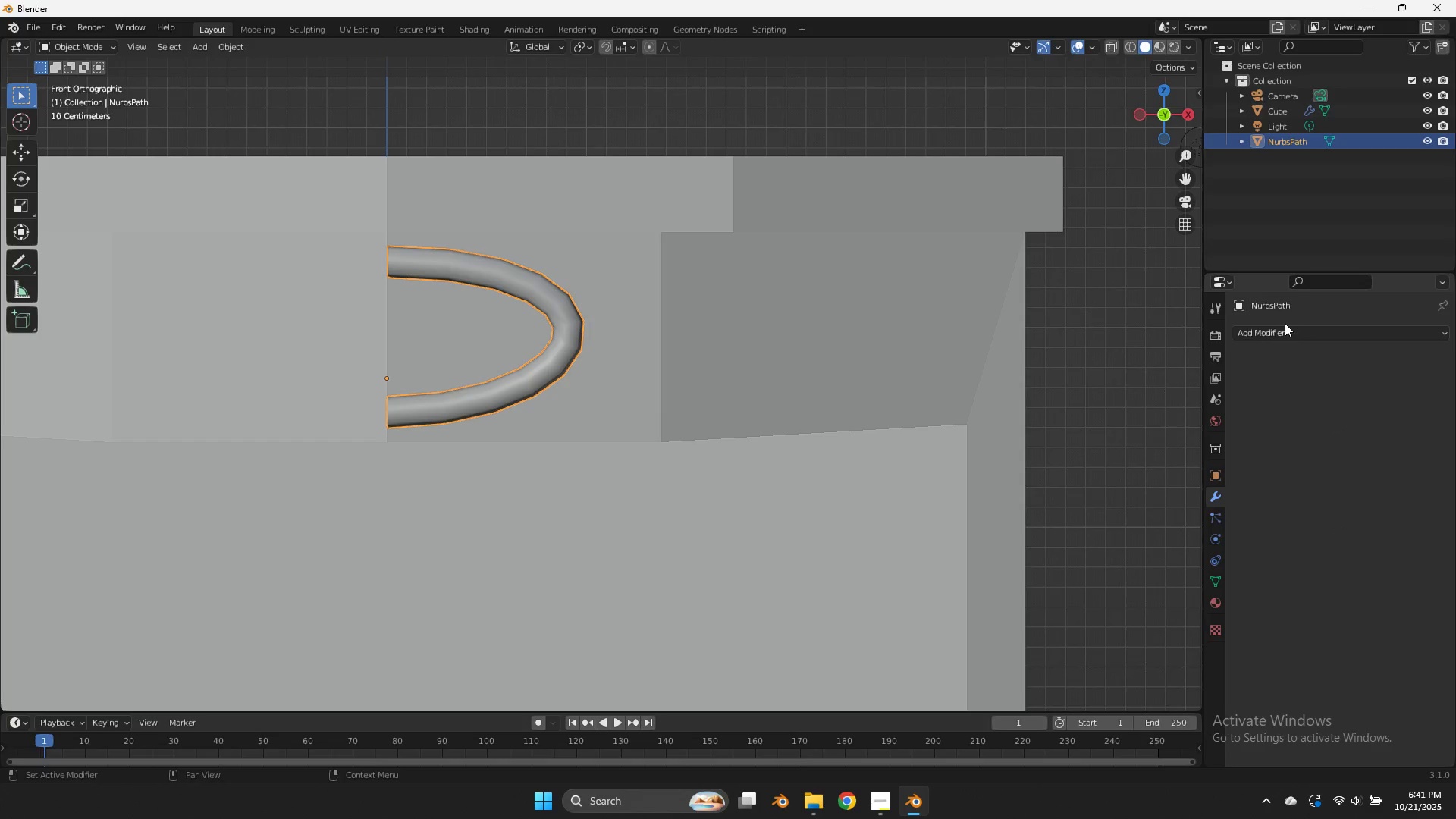 
left_click([1288, 328])
 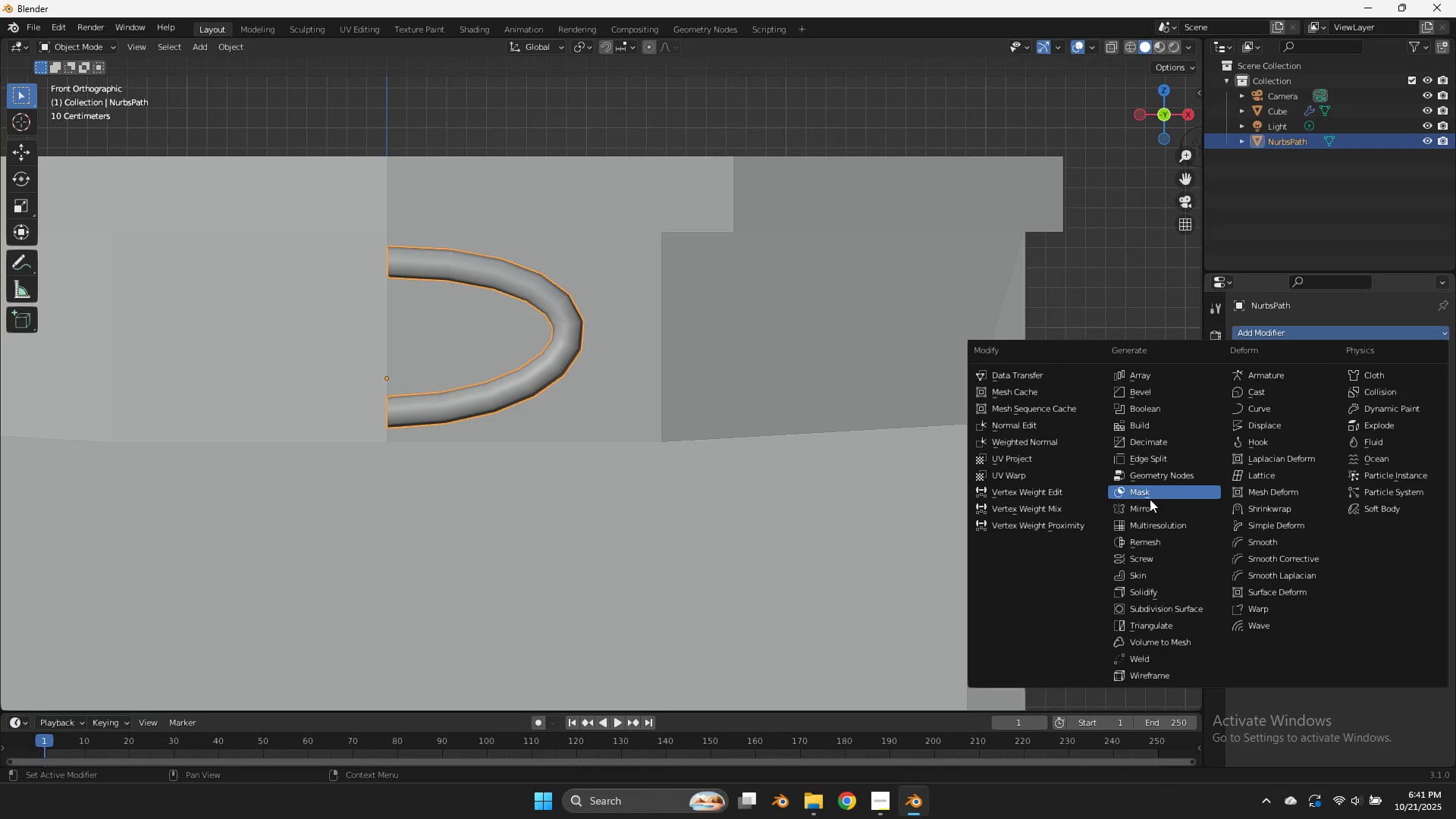 
left_click([1153, 506])
 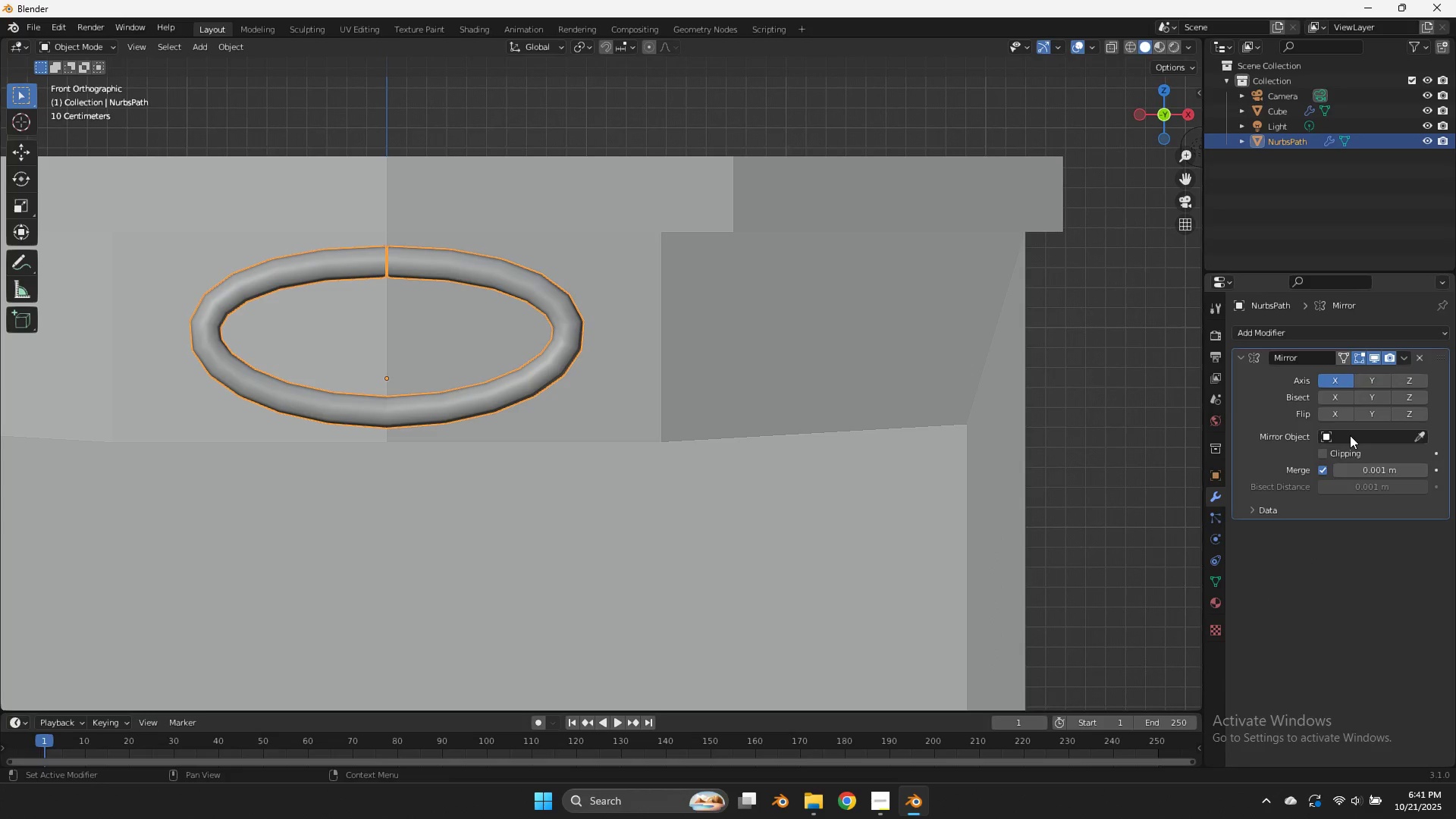 
left_click([1350, 451])
 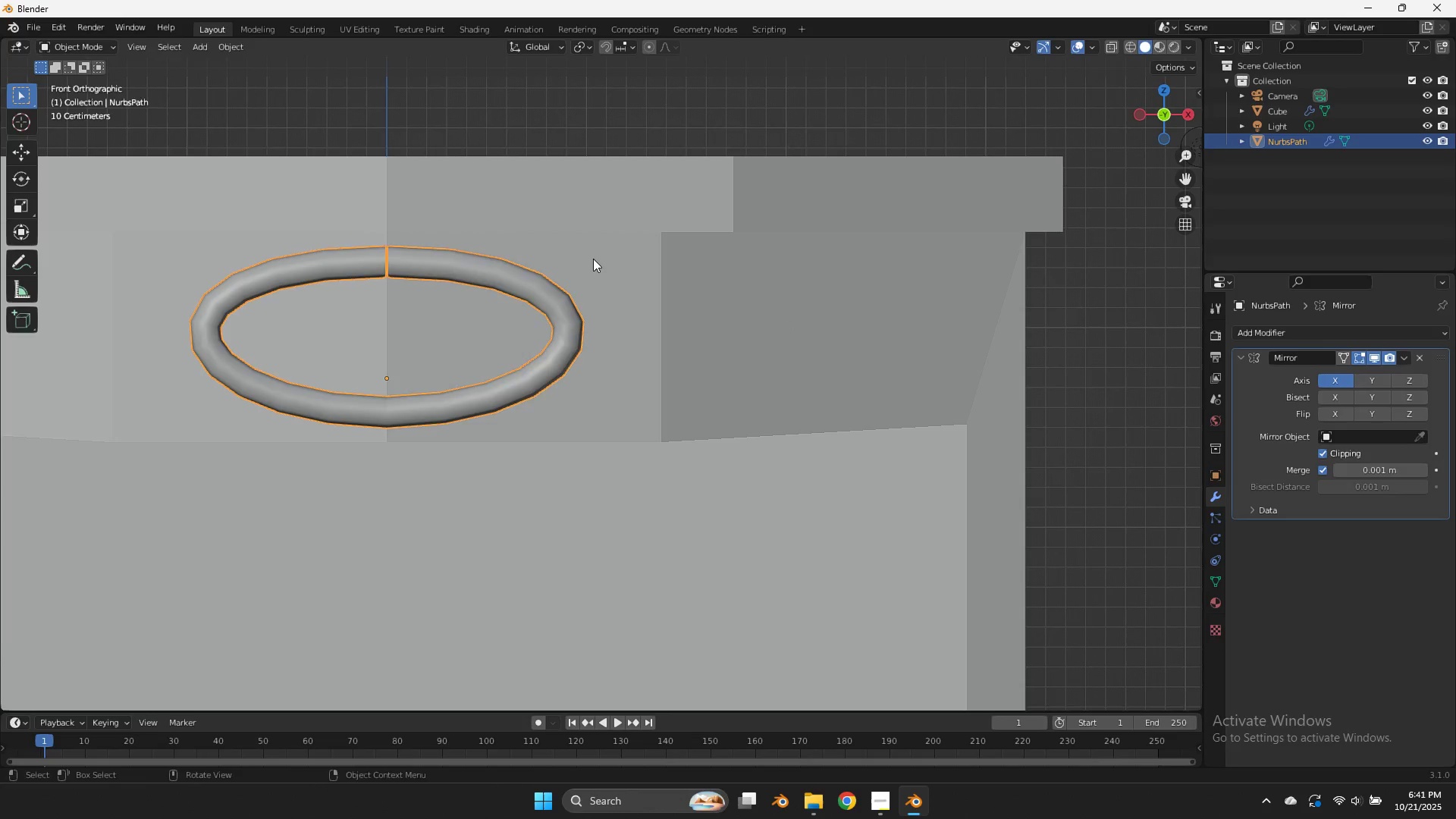 
key(Tab)
 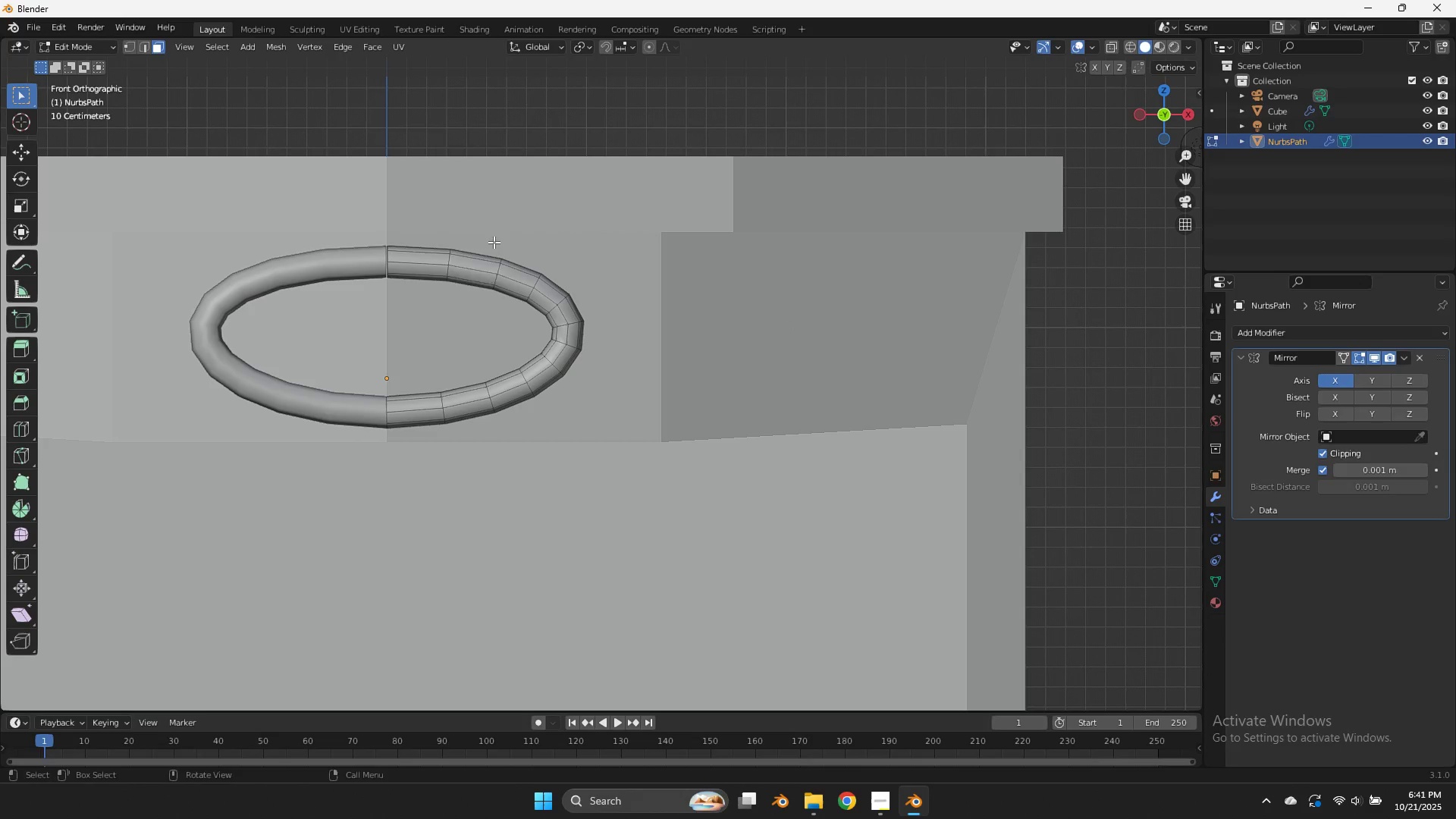 
key(Z)
 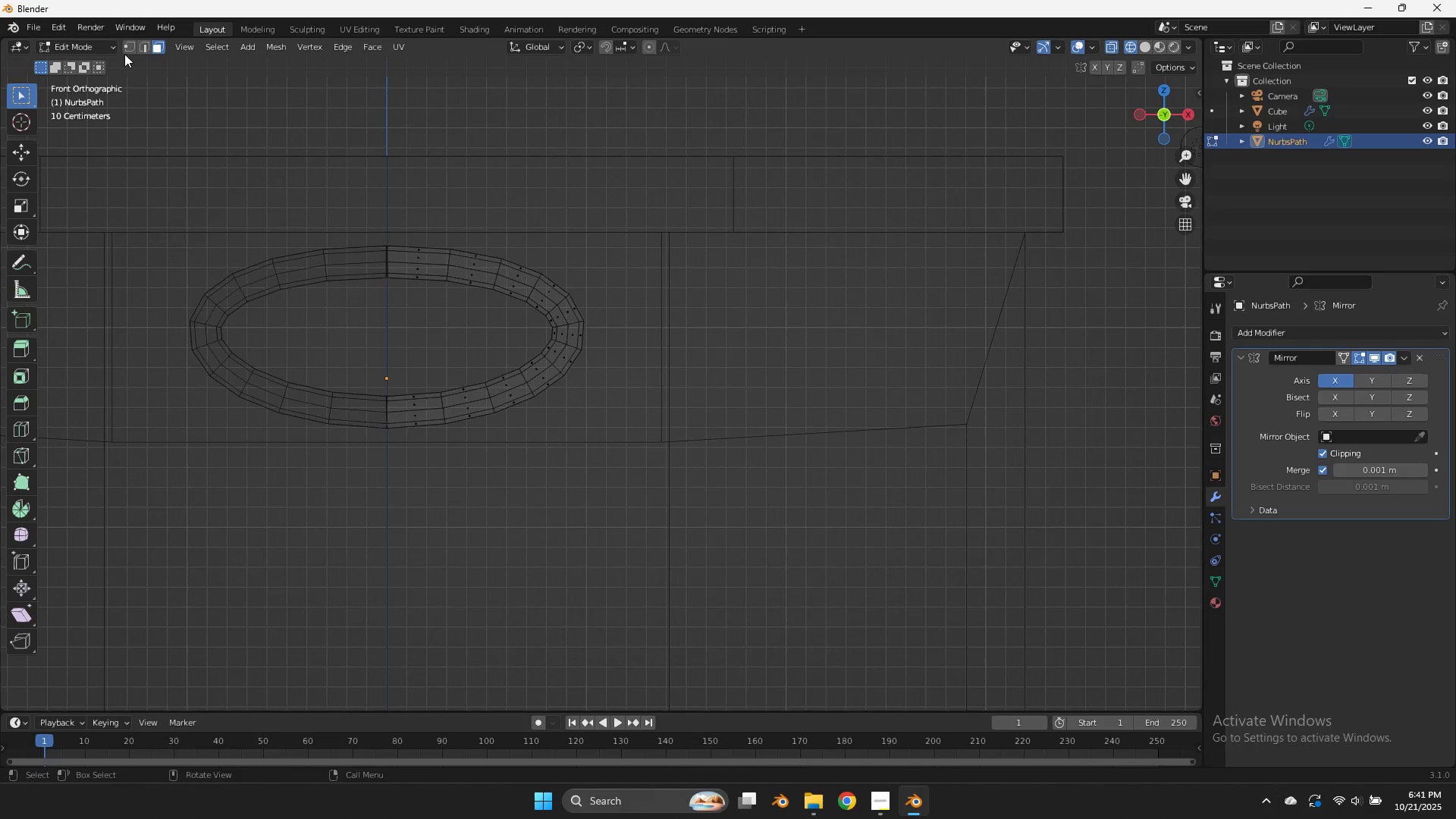 
left_click([129, 46])
 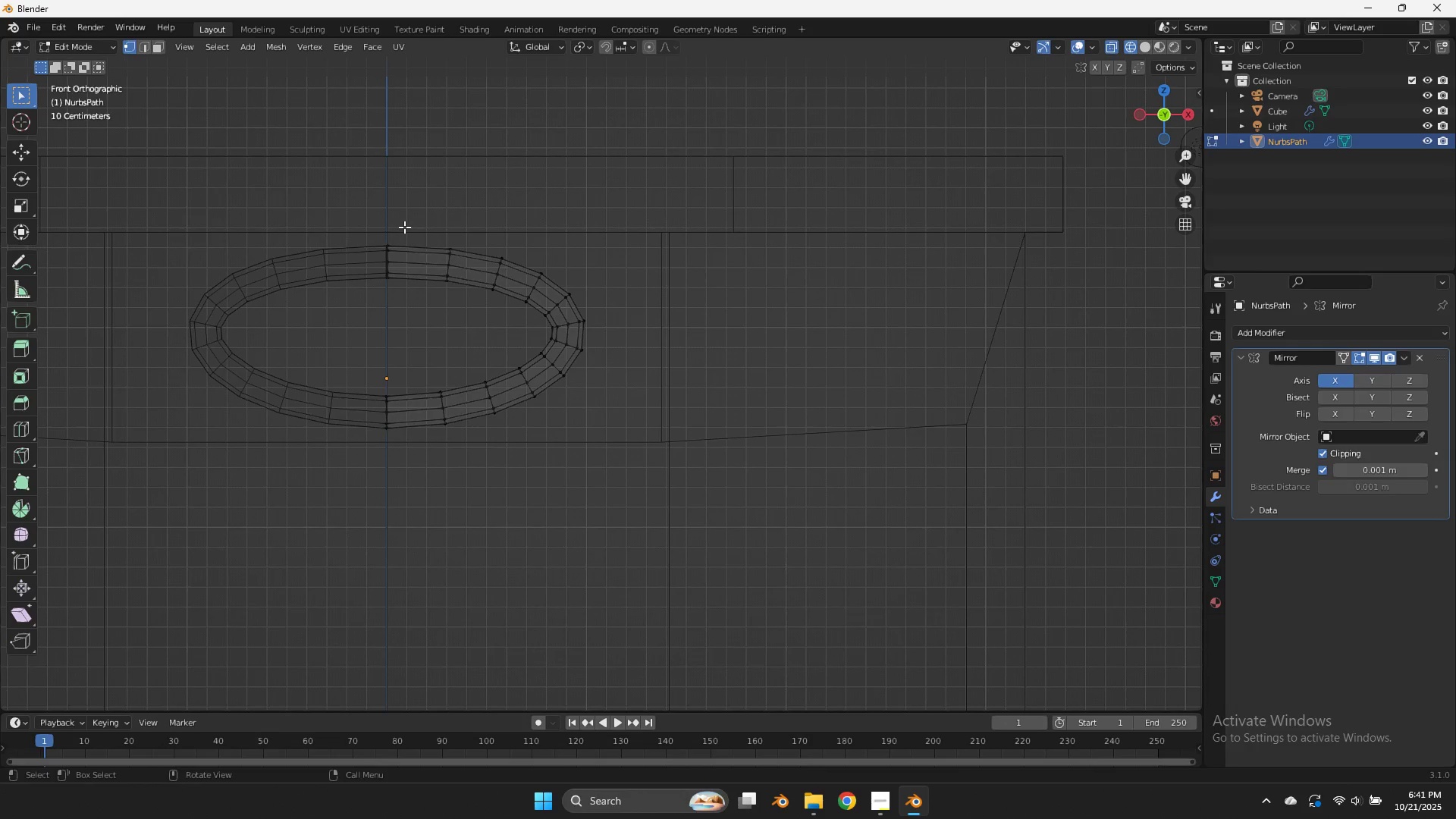 
left_click_drag(start_coordinate=[404, 227], to_coordinate=[344, 453])
 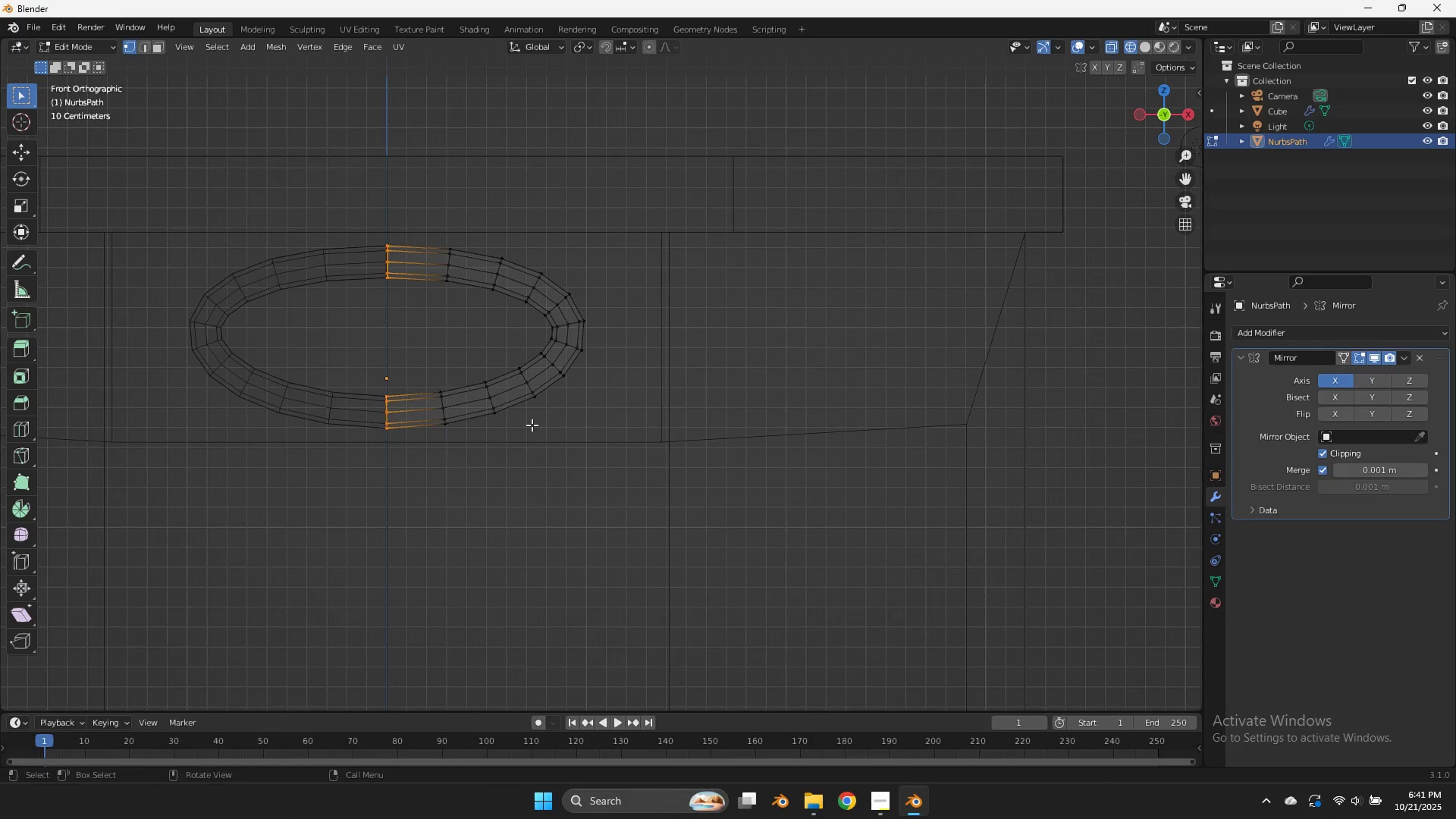 
type(gx)
 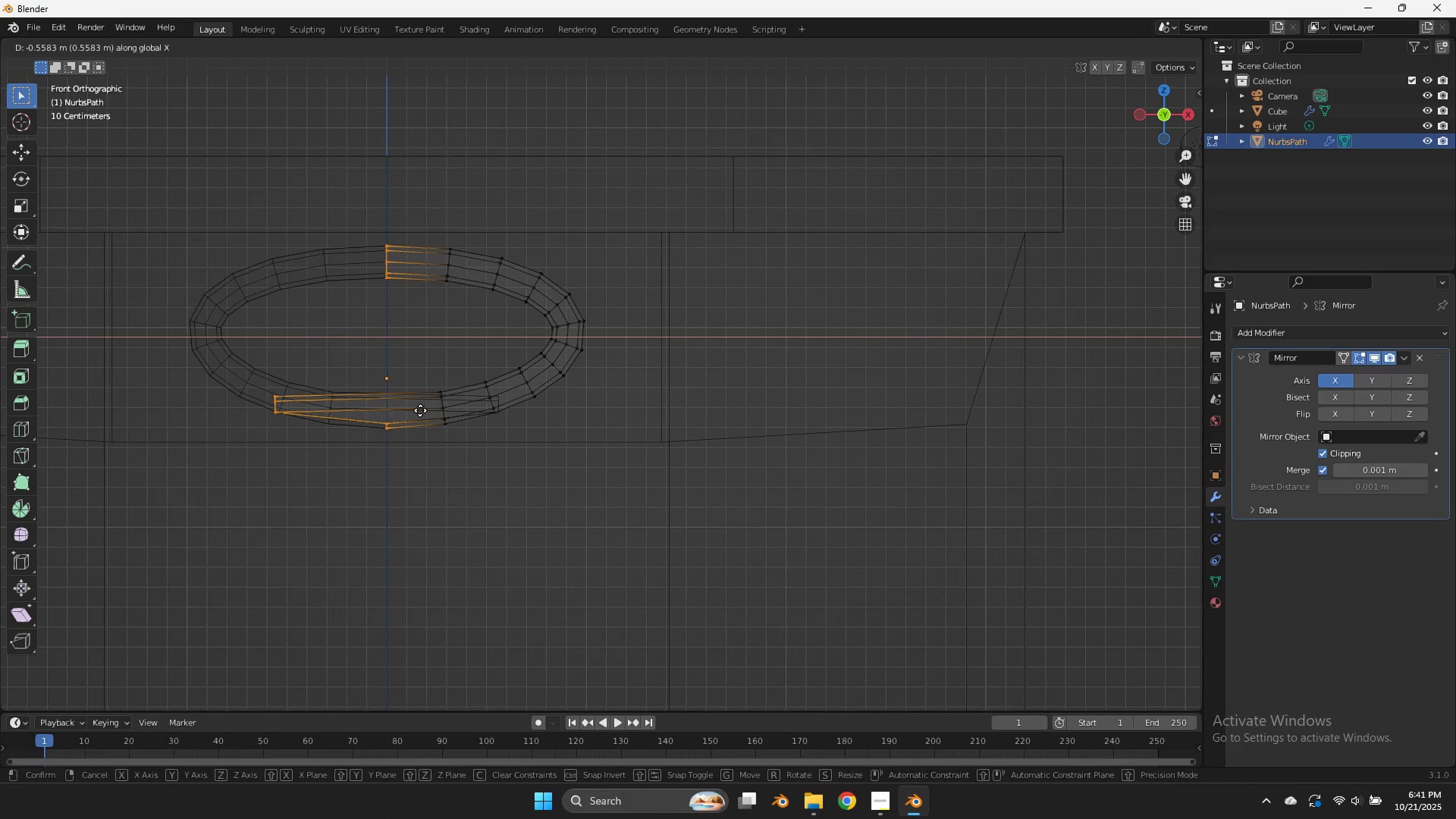 
left_click([420, 410])
 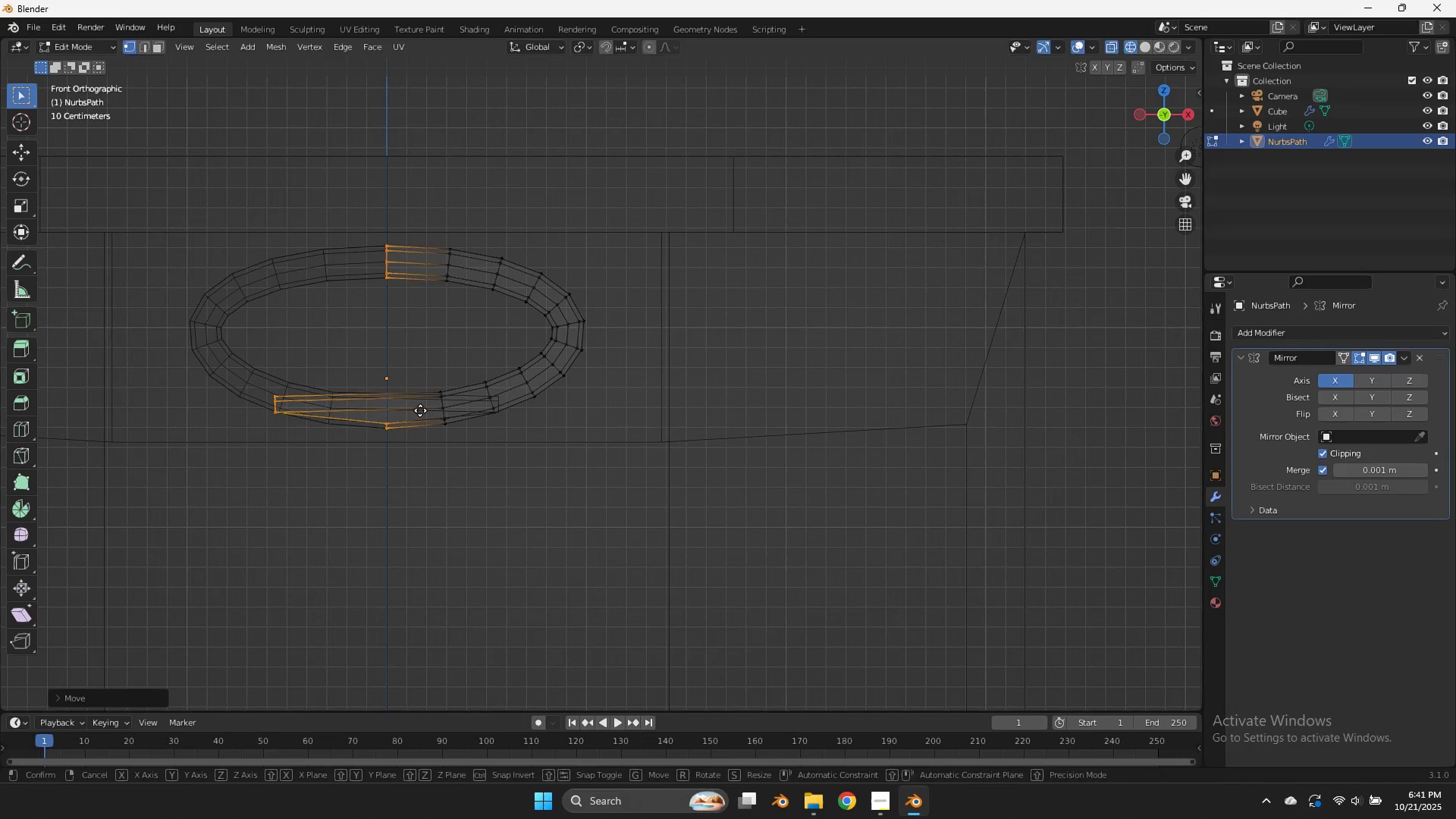 
type(gx)
 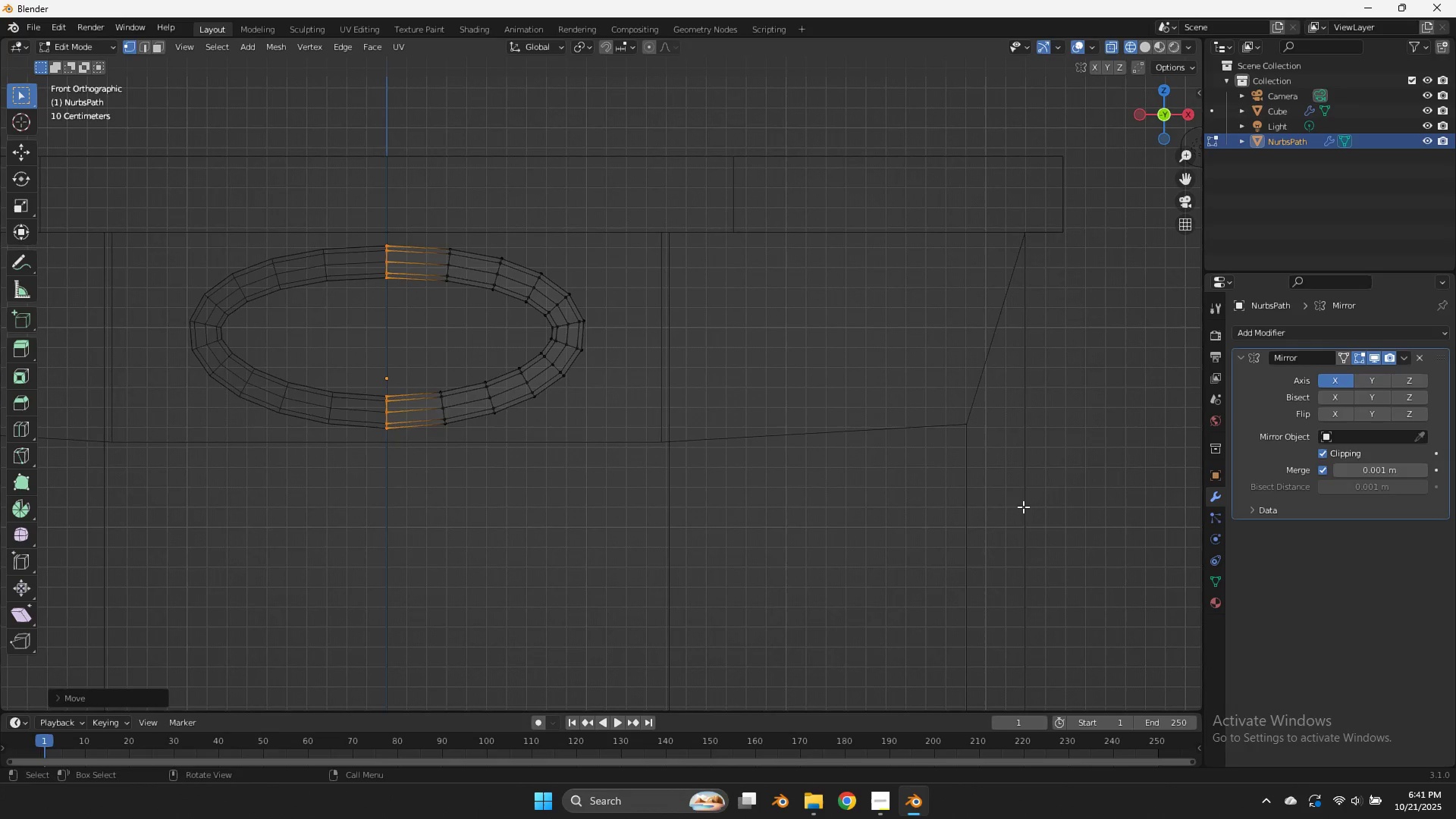 
left_click([1023, 507])
 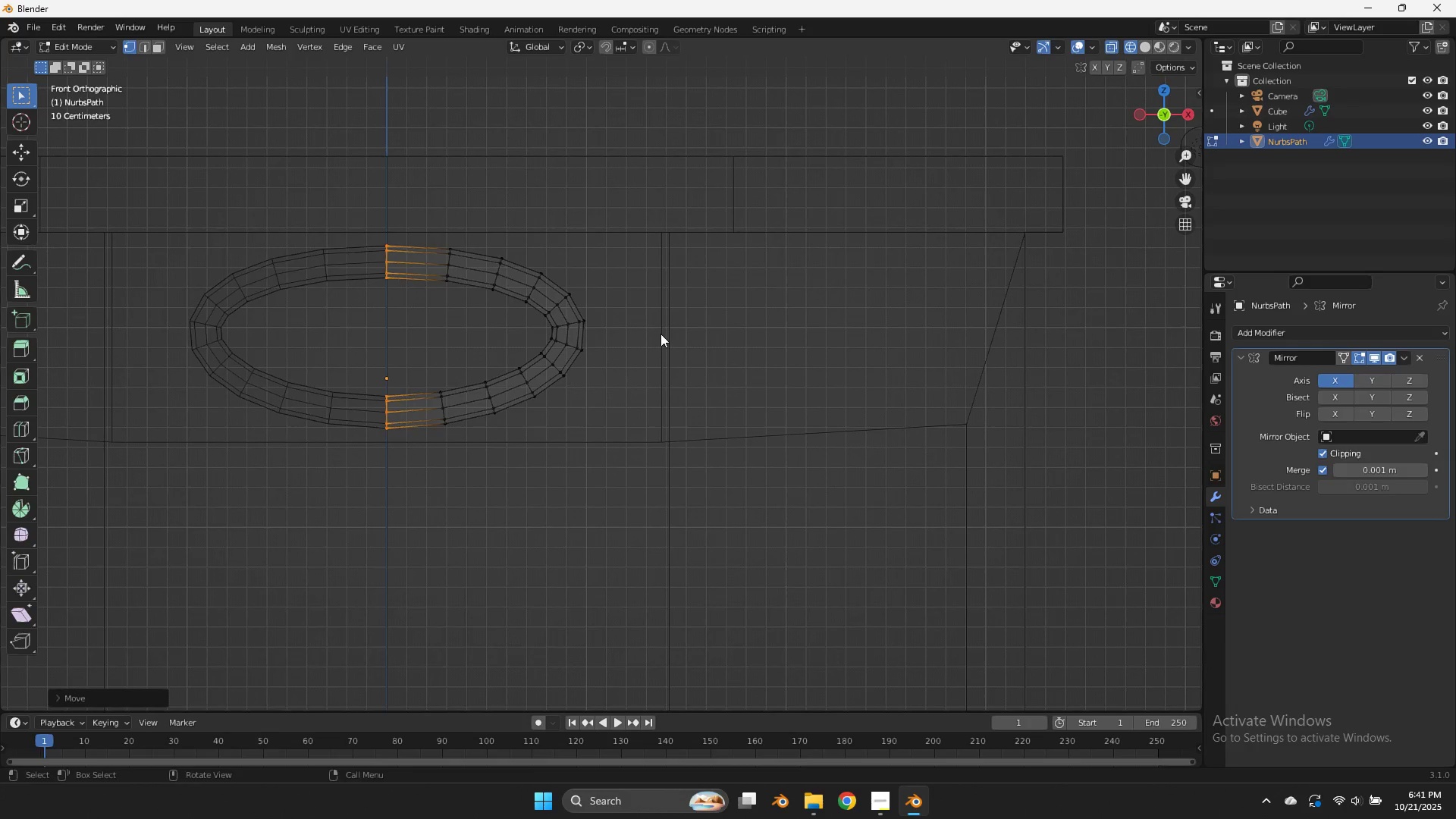 
key(Tab)
 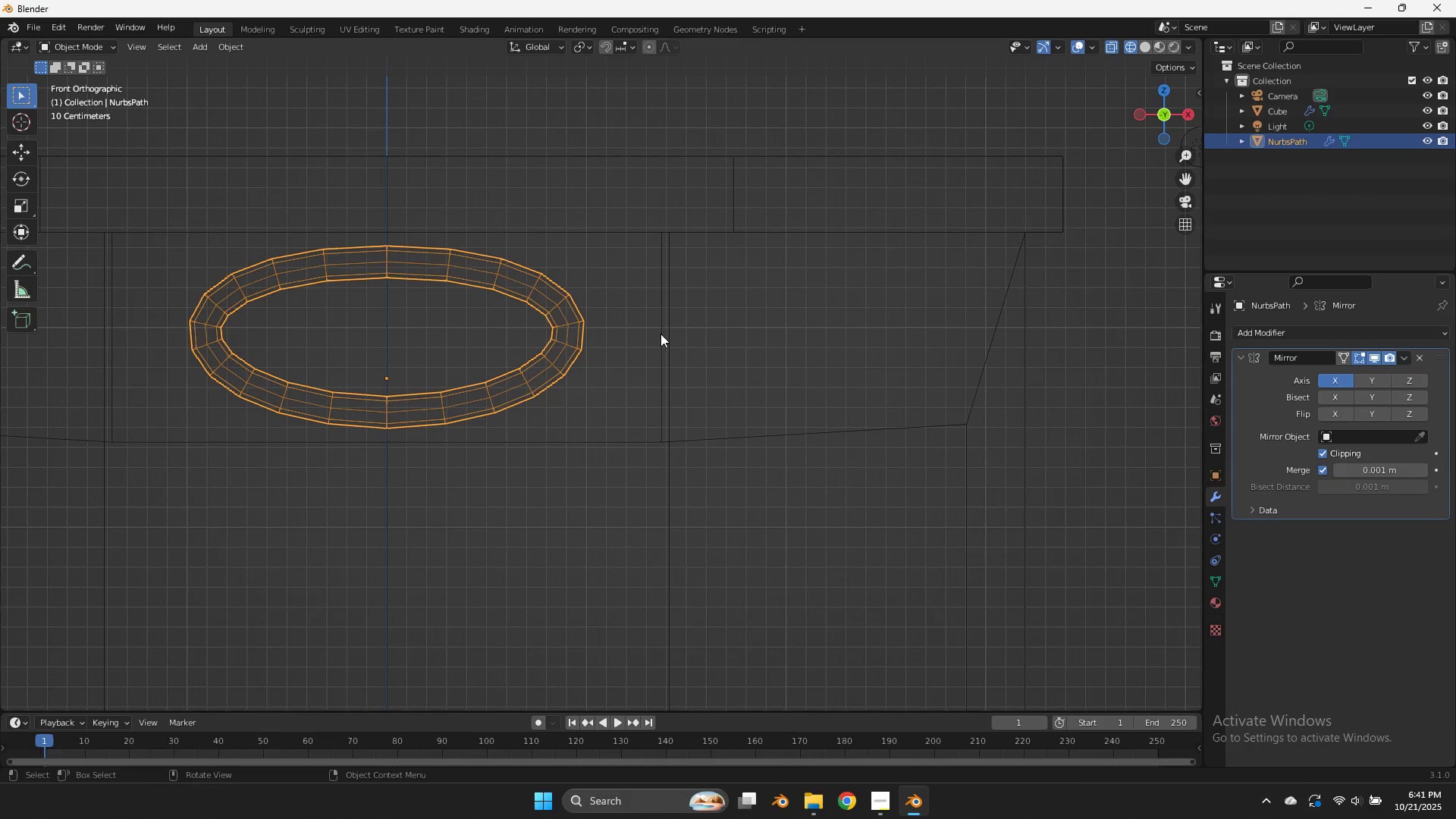 
key(Z)
 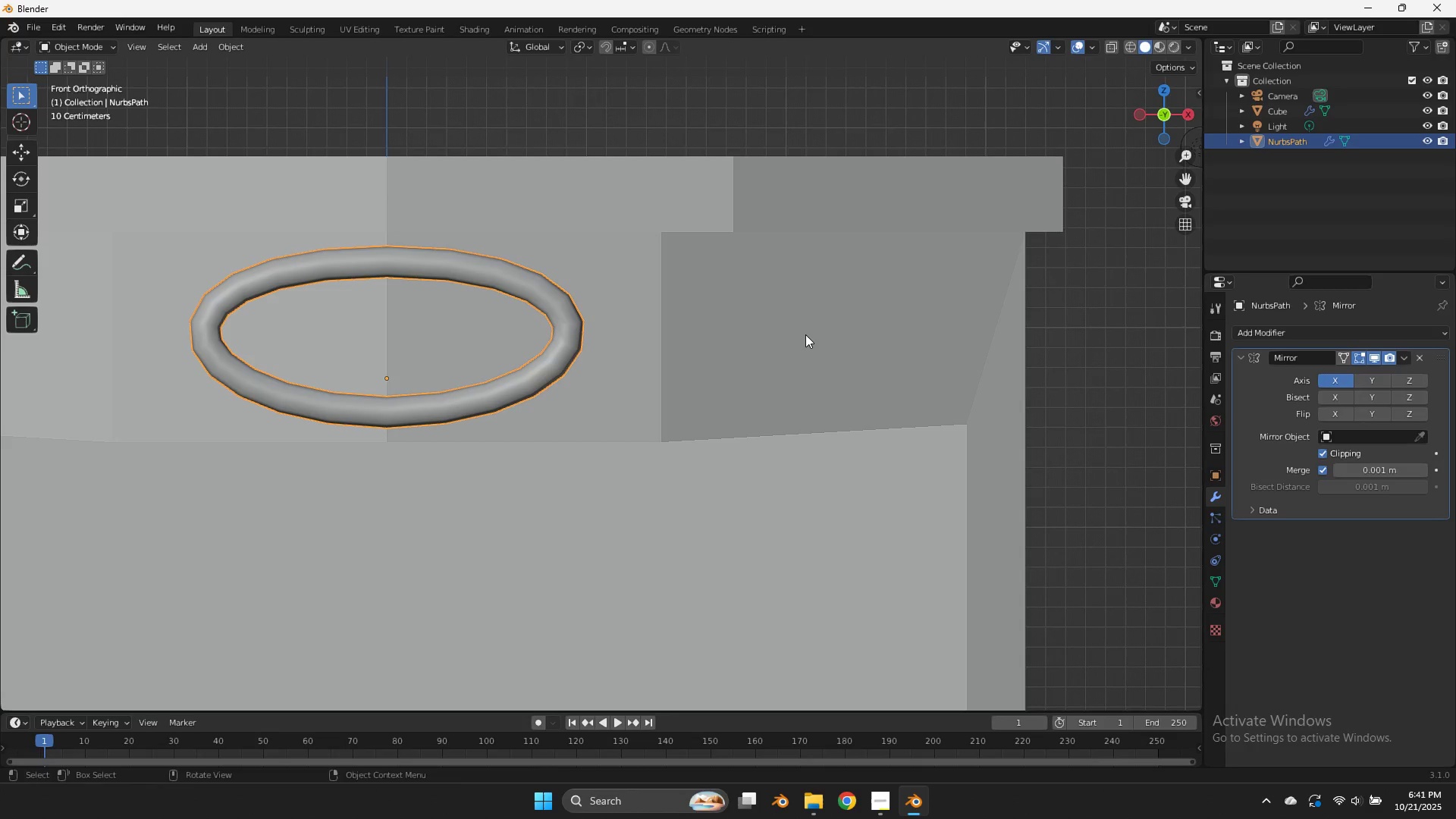 
key(Control+ControlLeft)
 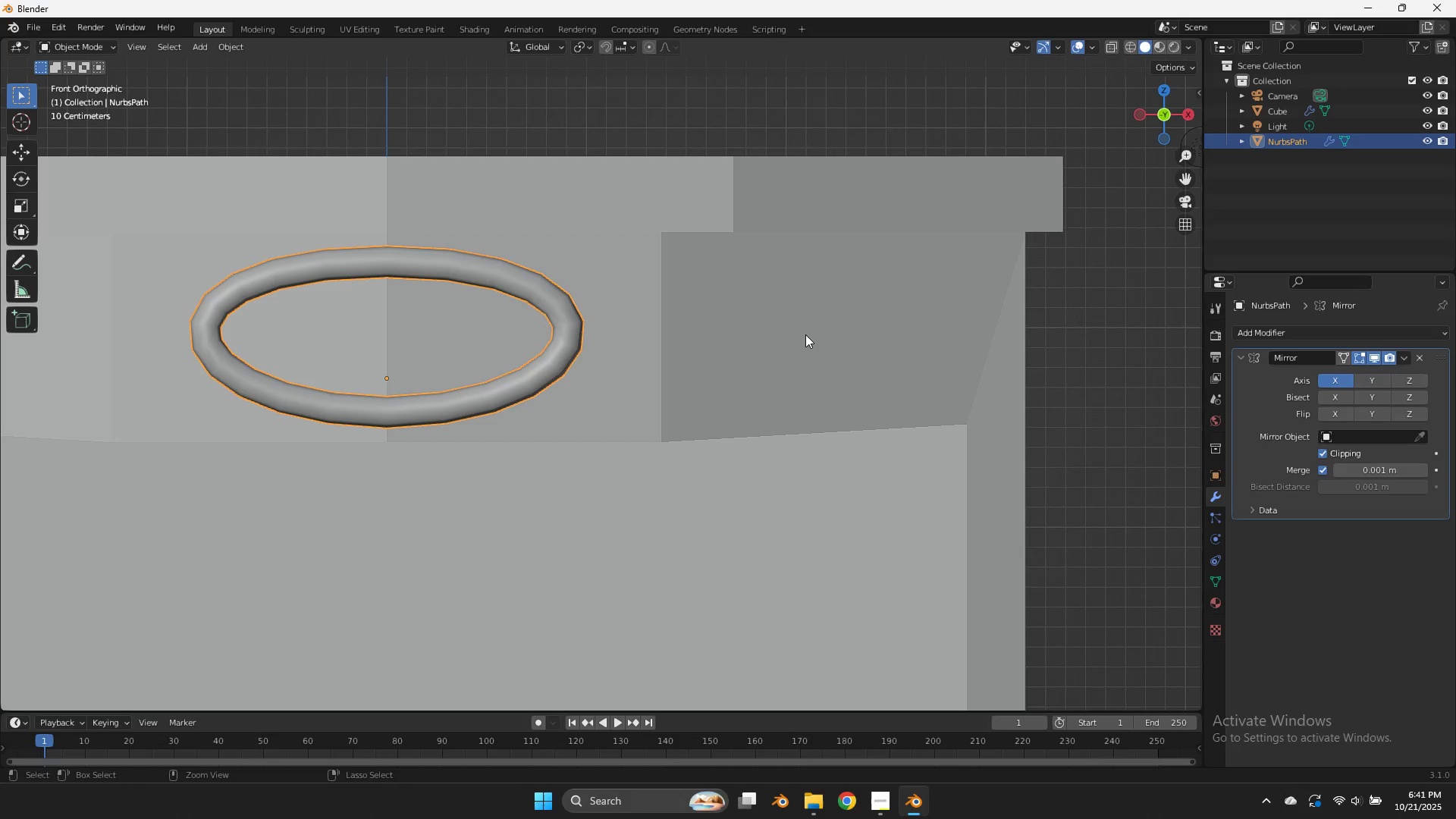 
key(Control+S)
 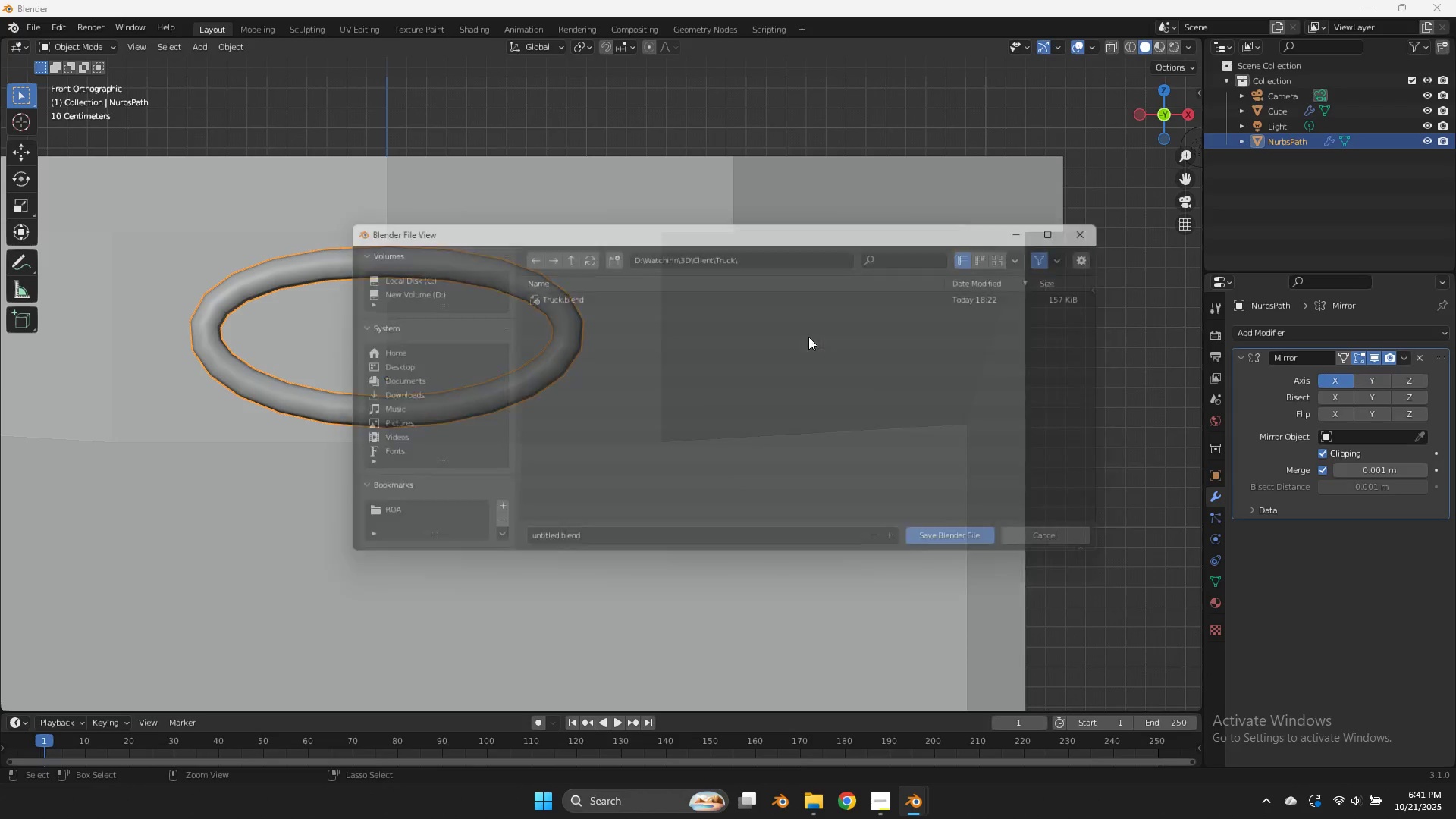 
scroll: coordinate [808, 337], scroll_direction: down, amount: 4.0
 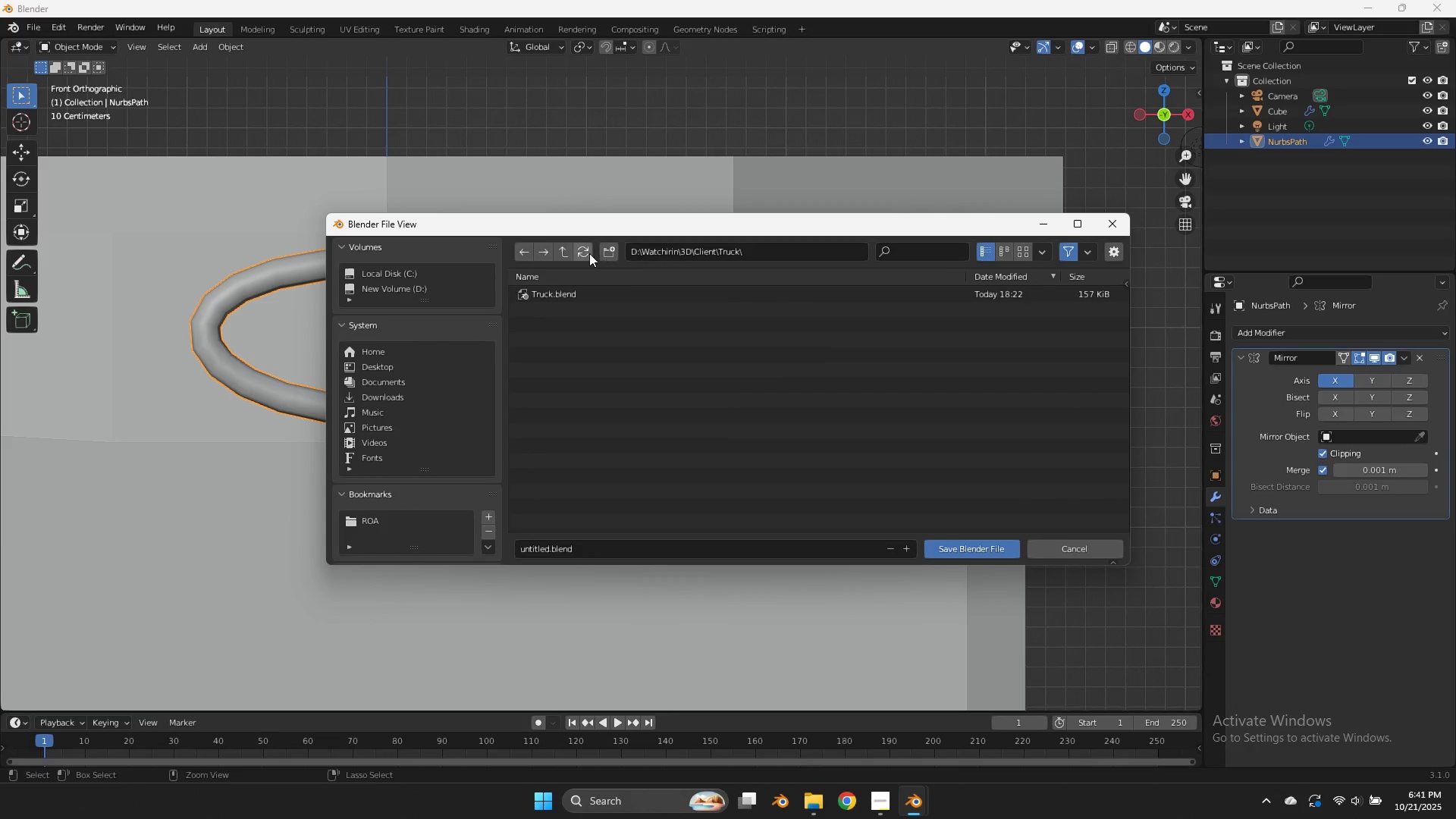 
left_click([563, 251])
 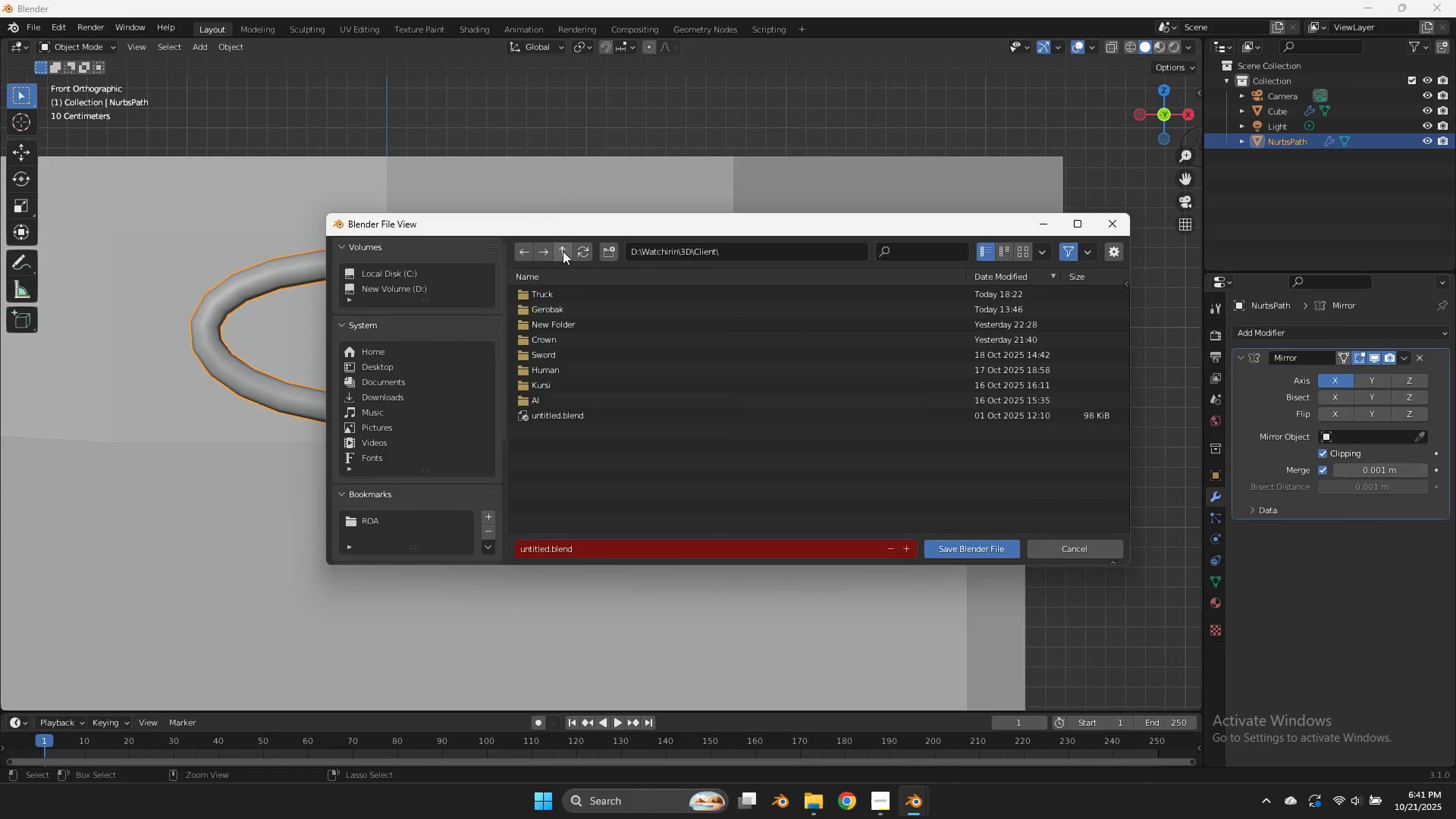 
key(Alt+AltLeft)
 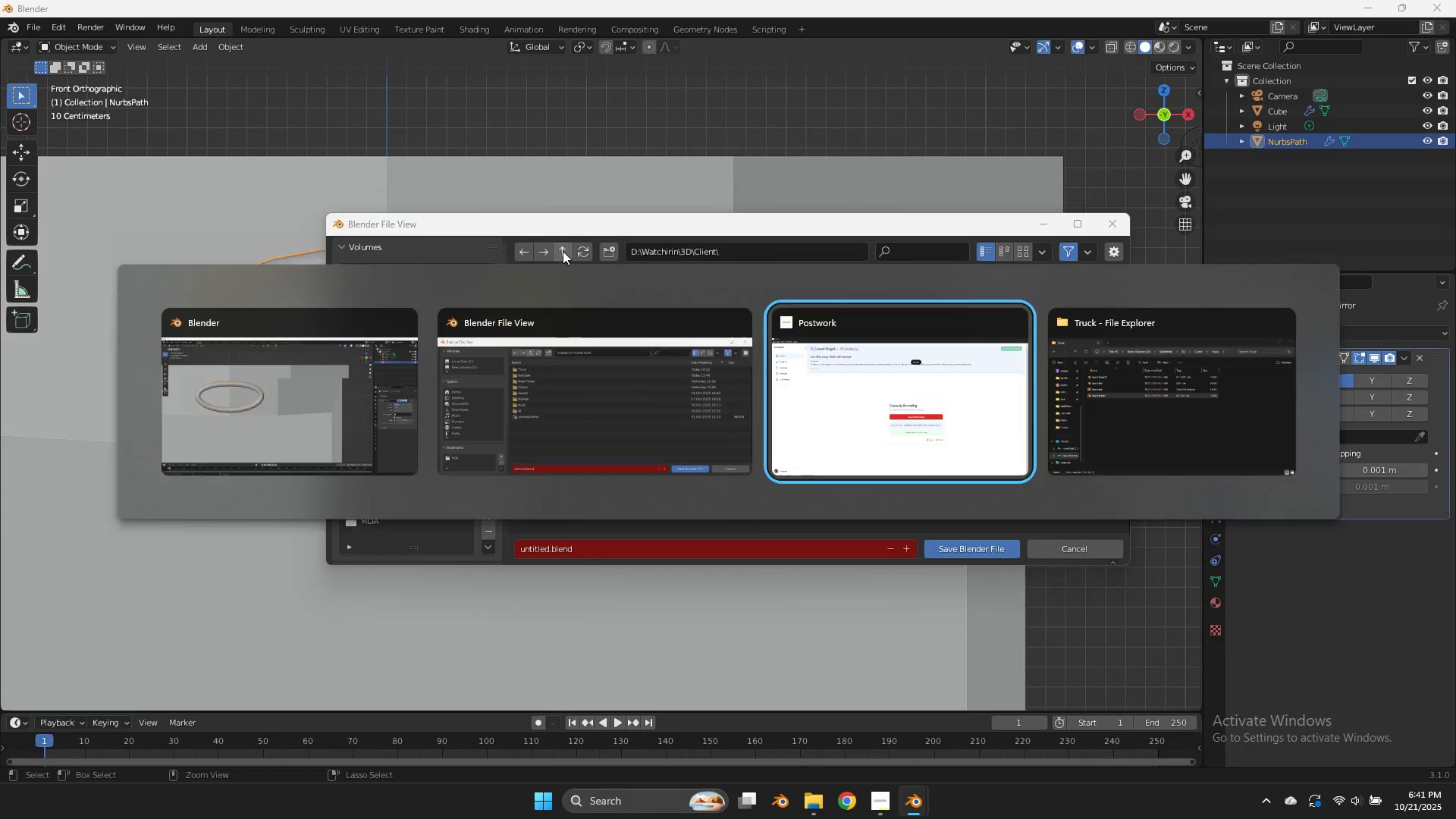 
key(Alt+Tab)